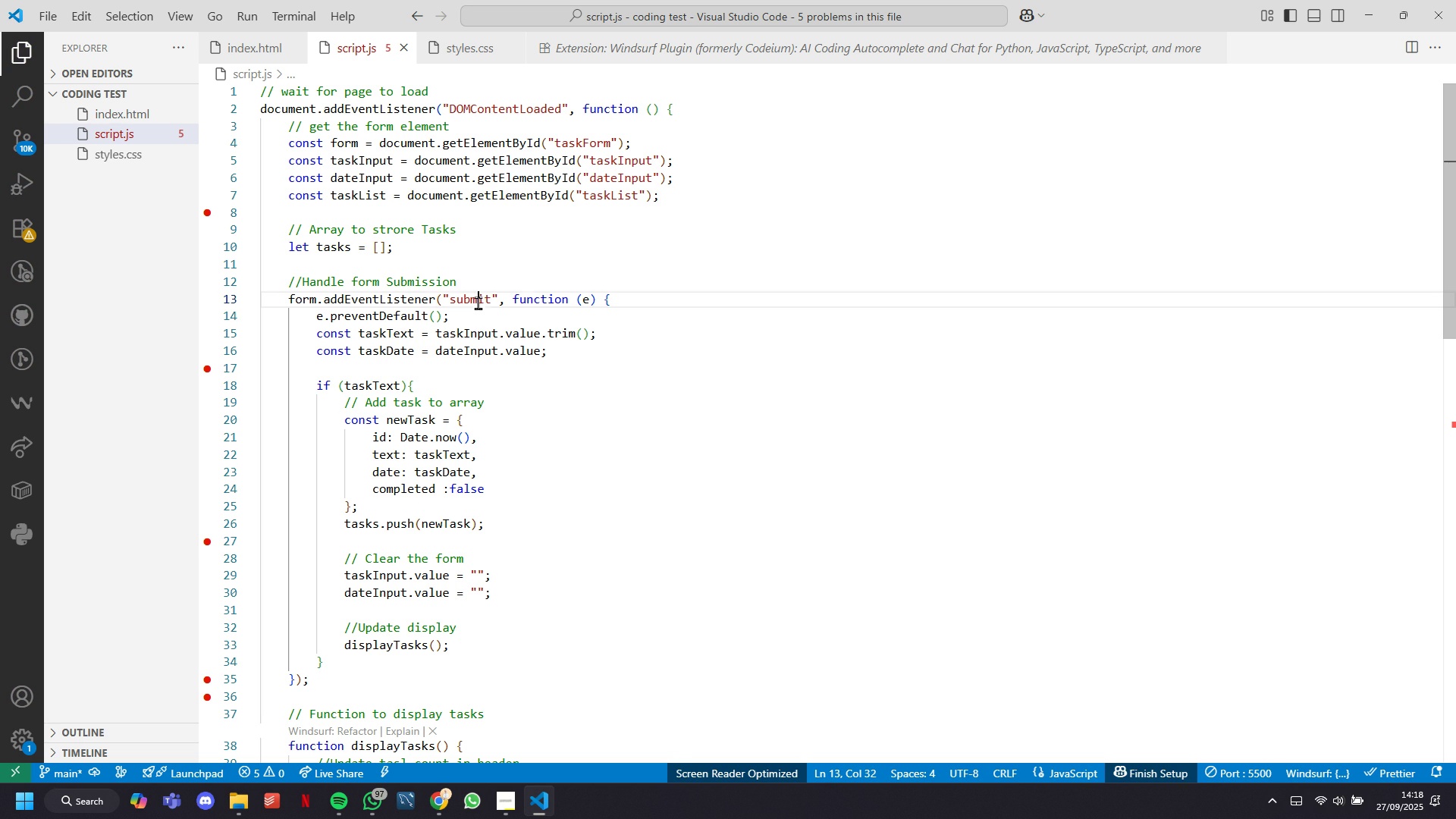 
left_click([478, 303])
 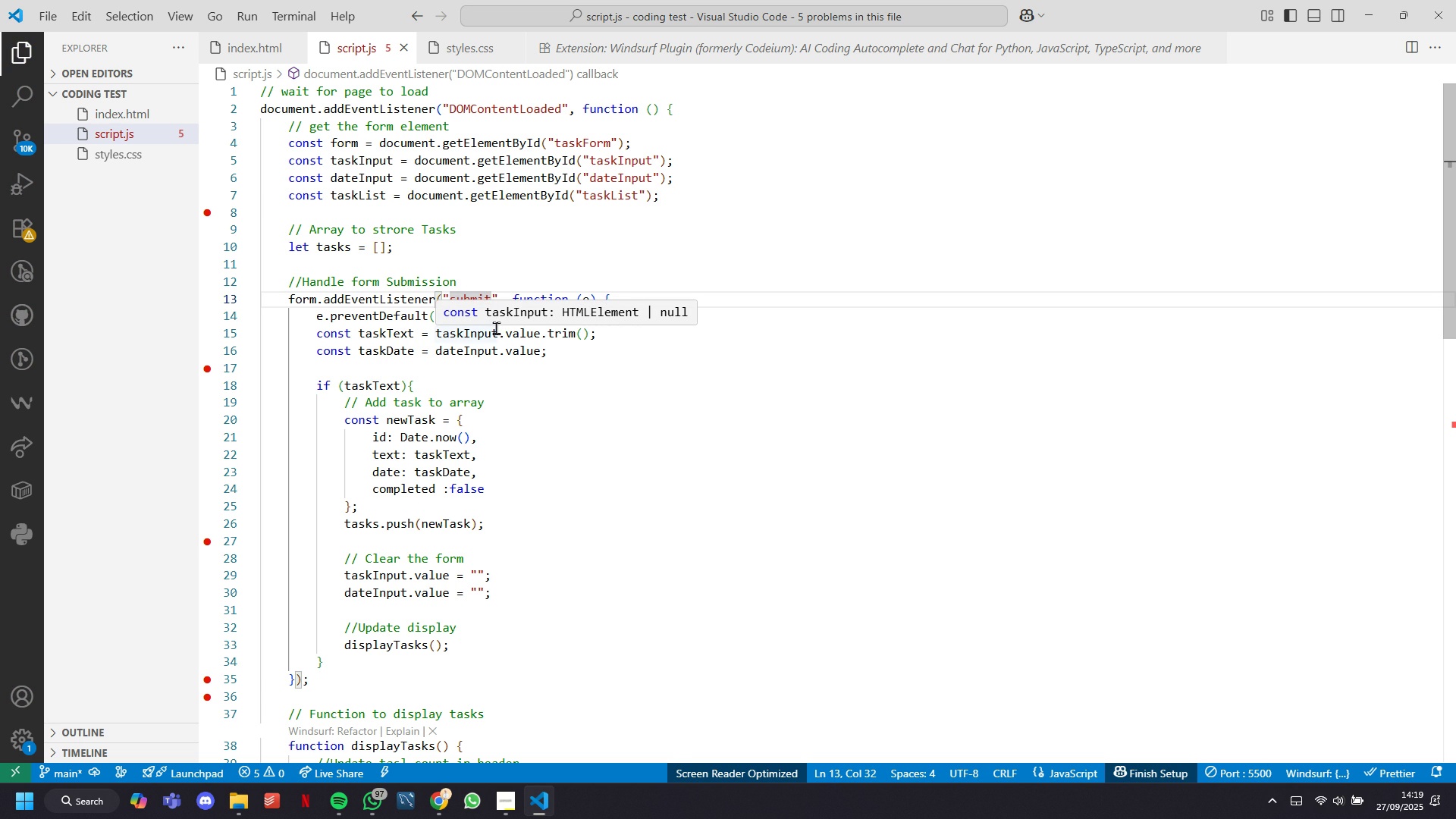 
wait(14.28)
 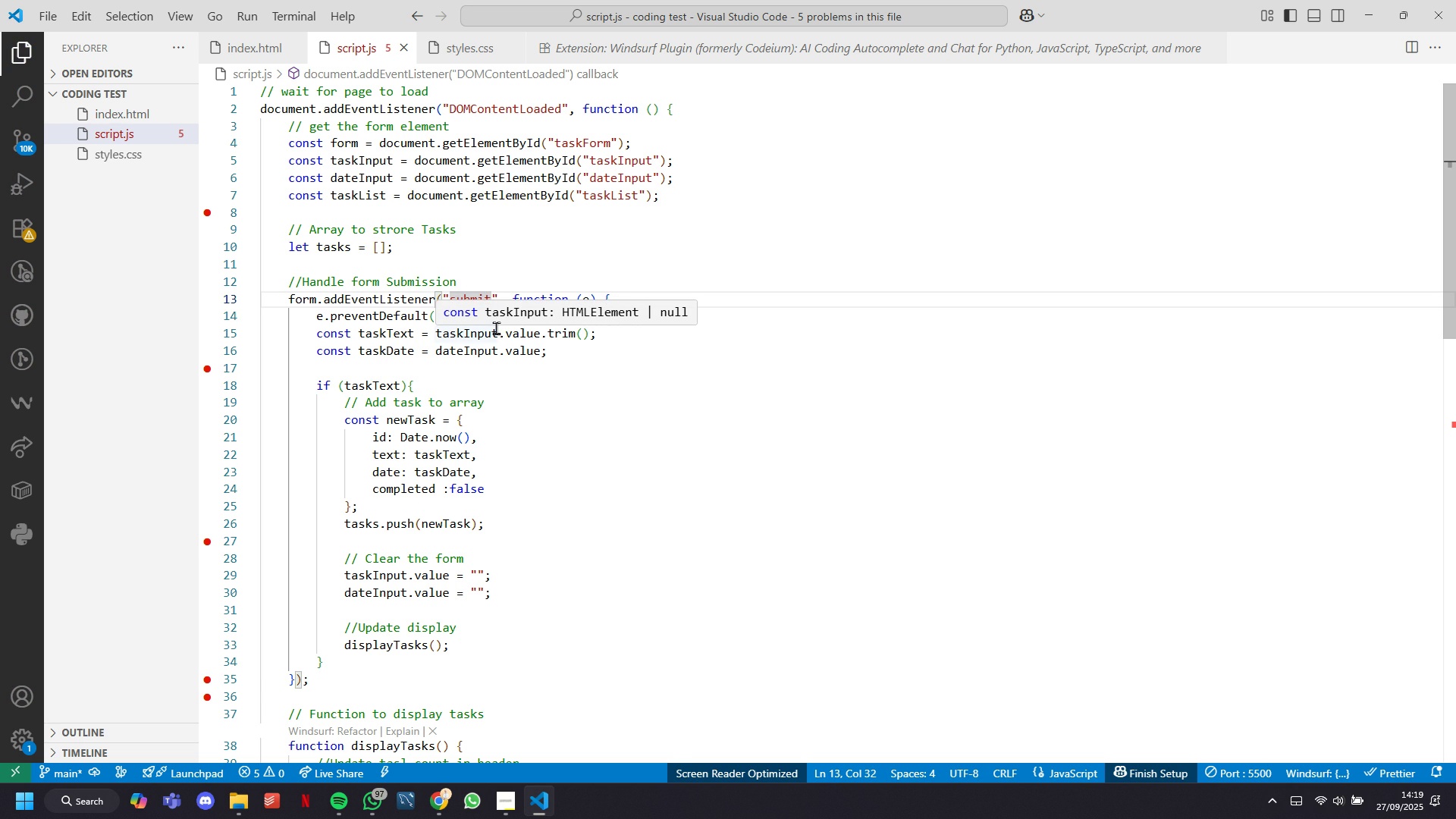 
left_click([575, 359])
 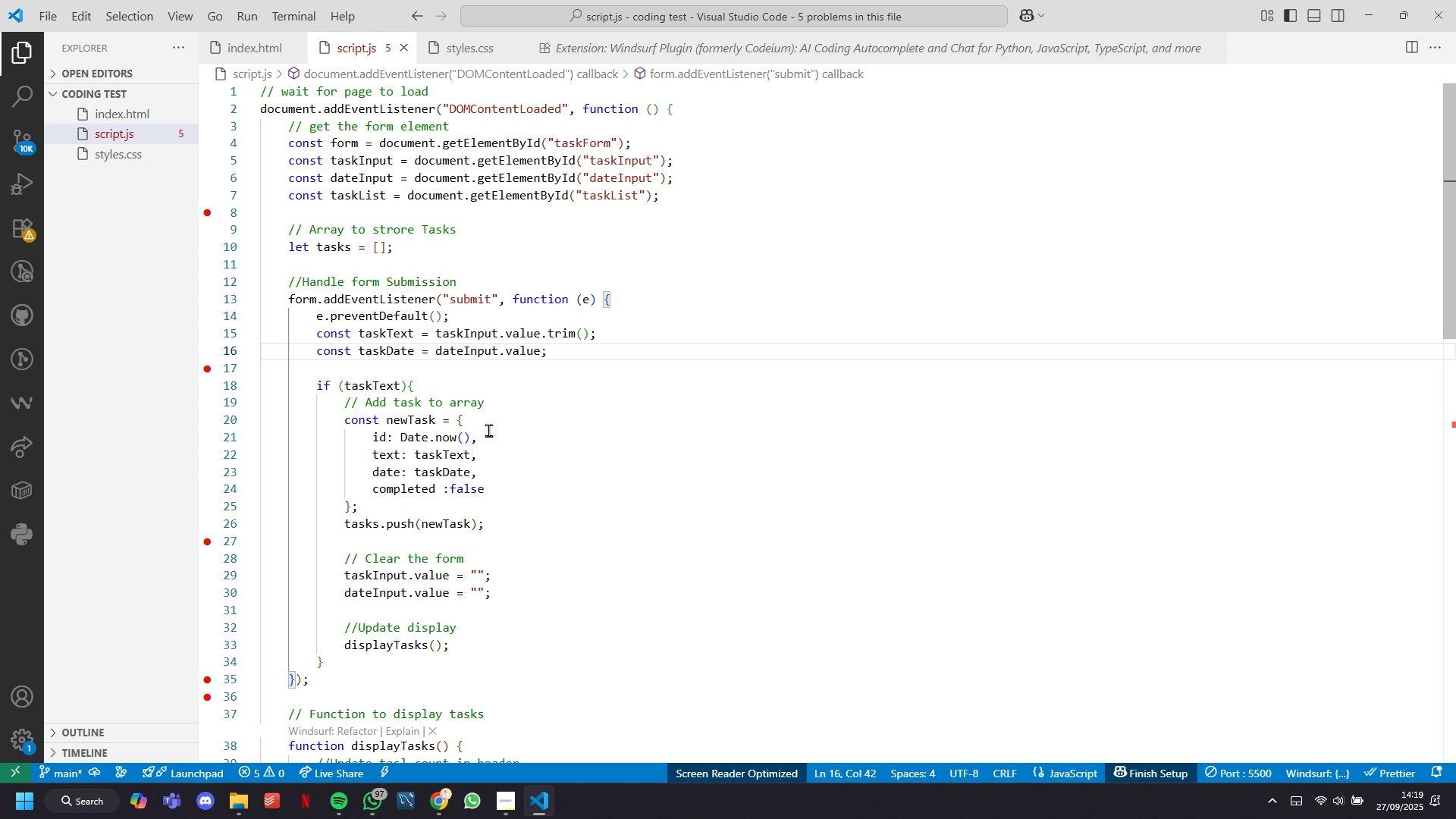 
wait(14.11)
 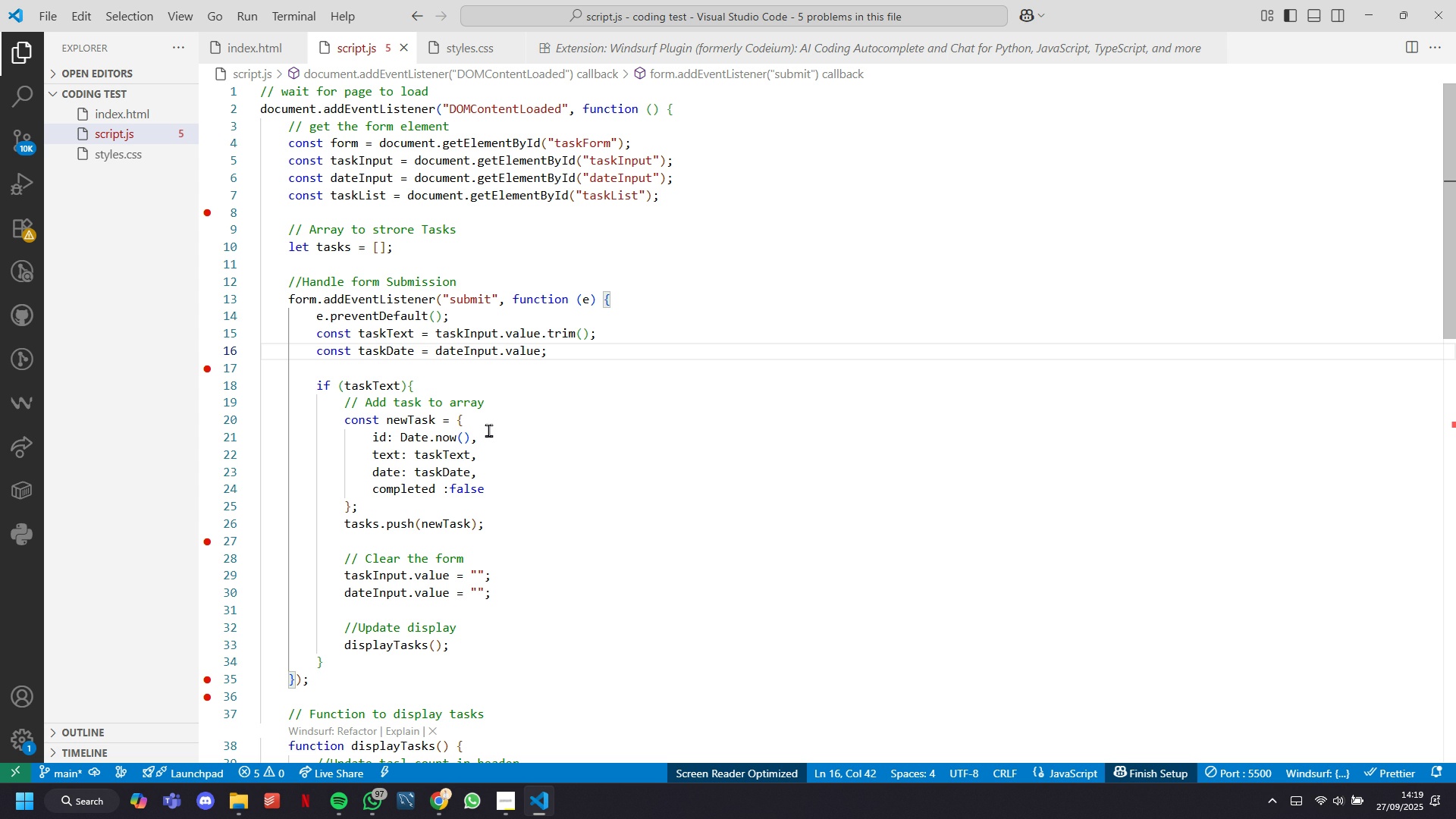 
left_click([466, 465])
 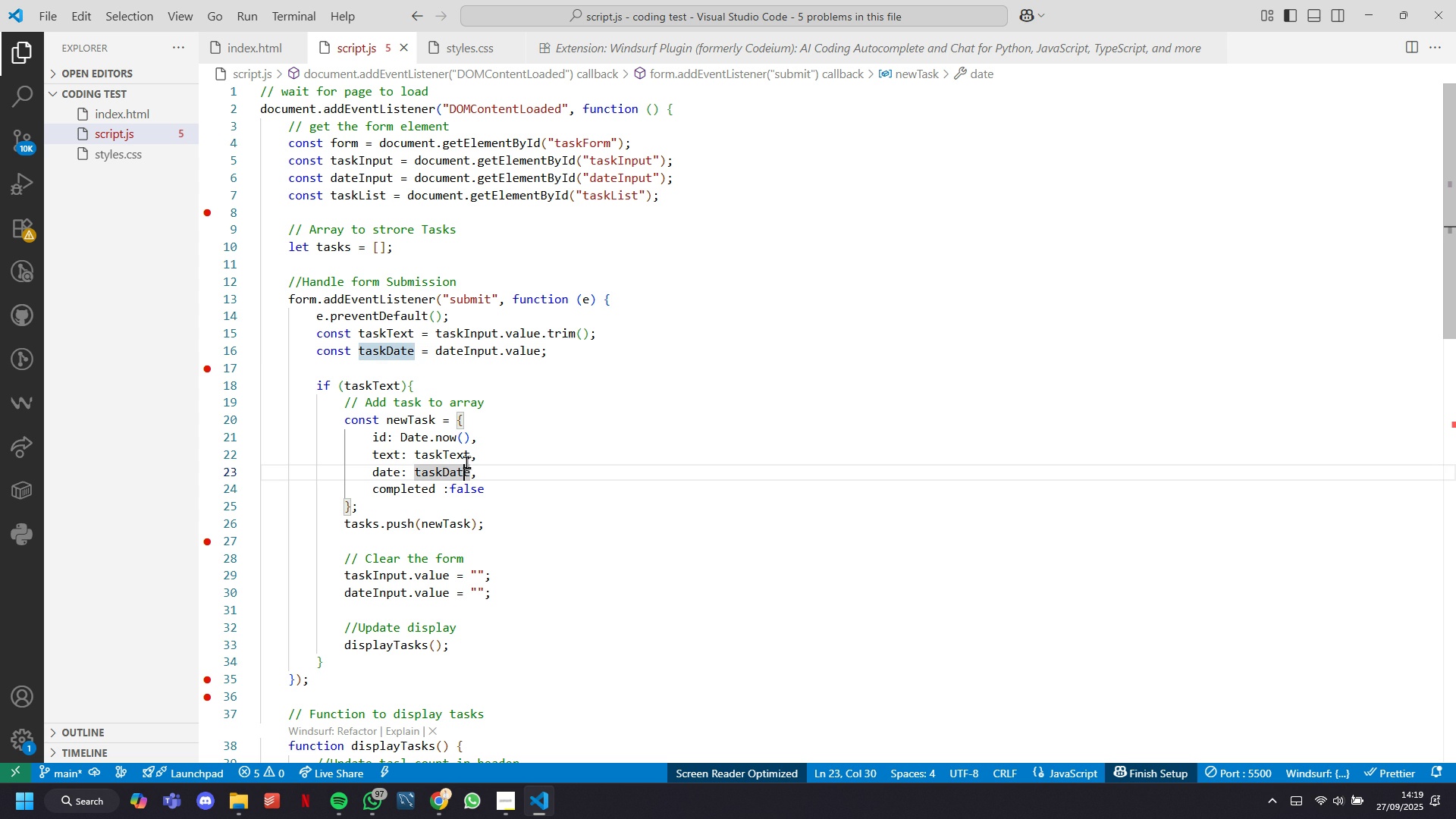 
wait(5.57)
 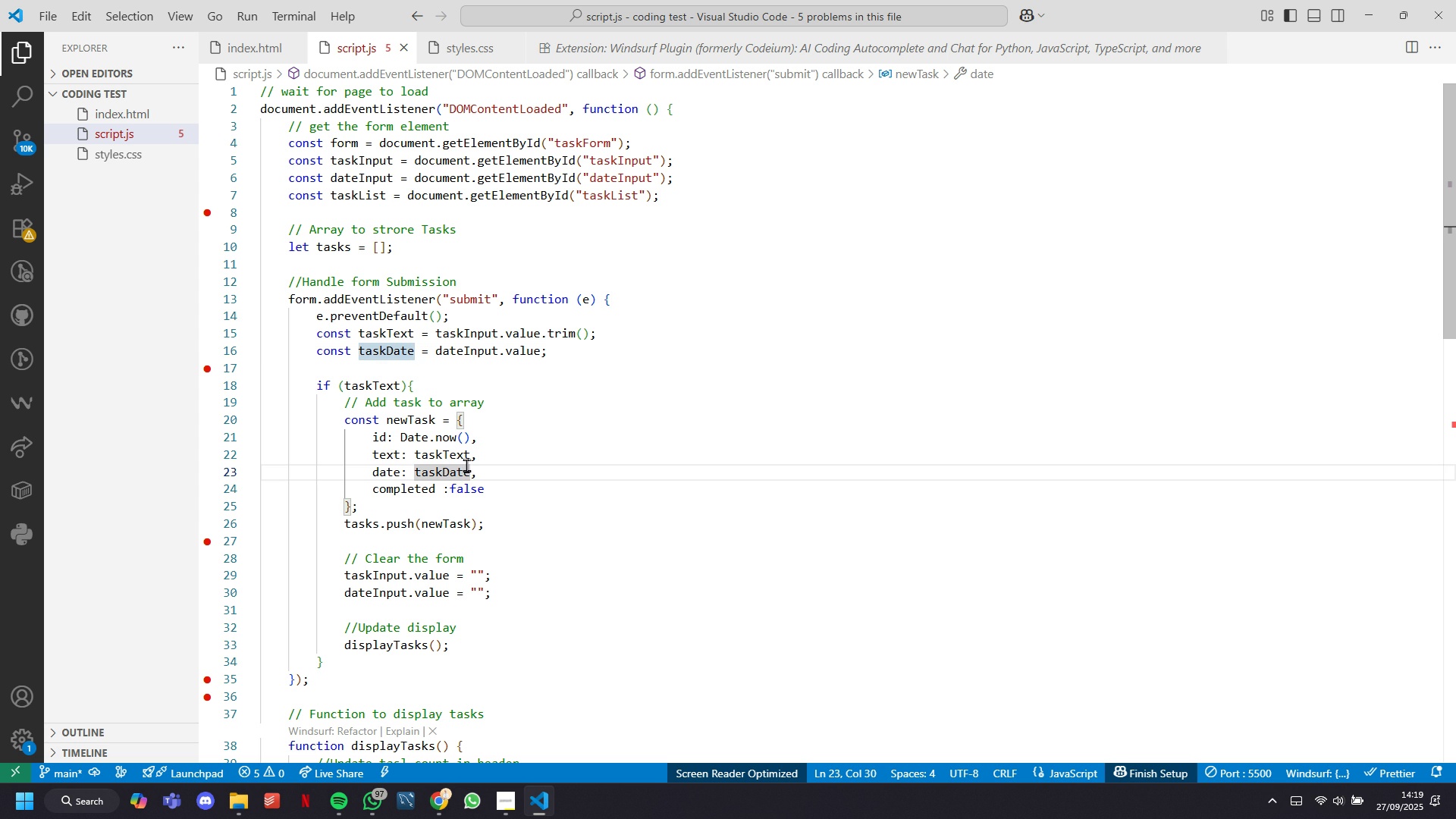 
left_click([525, 523])
 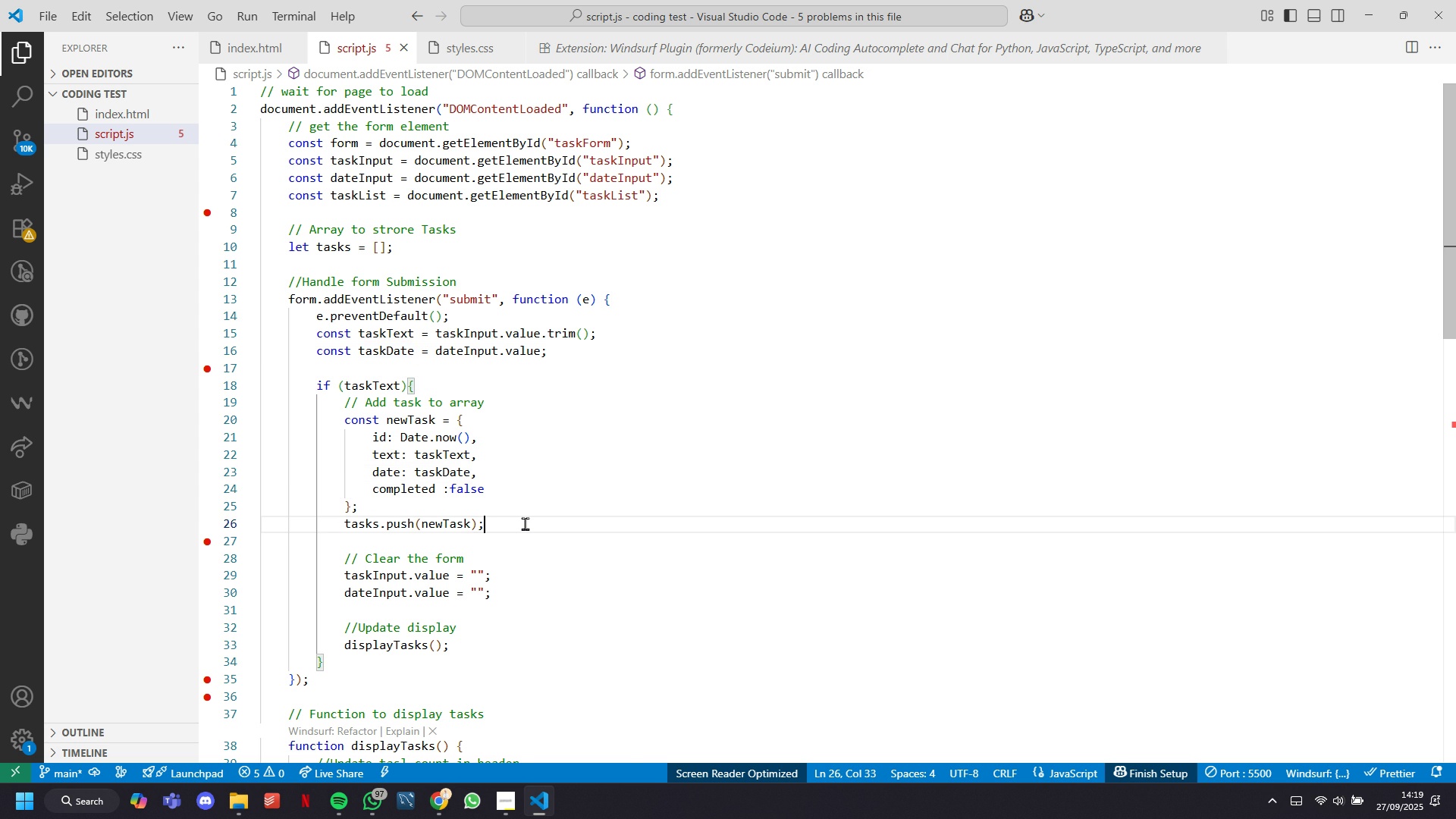 
scroll: coordinate [526, 525], scroll_direction: down, amount: 3.0
 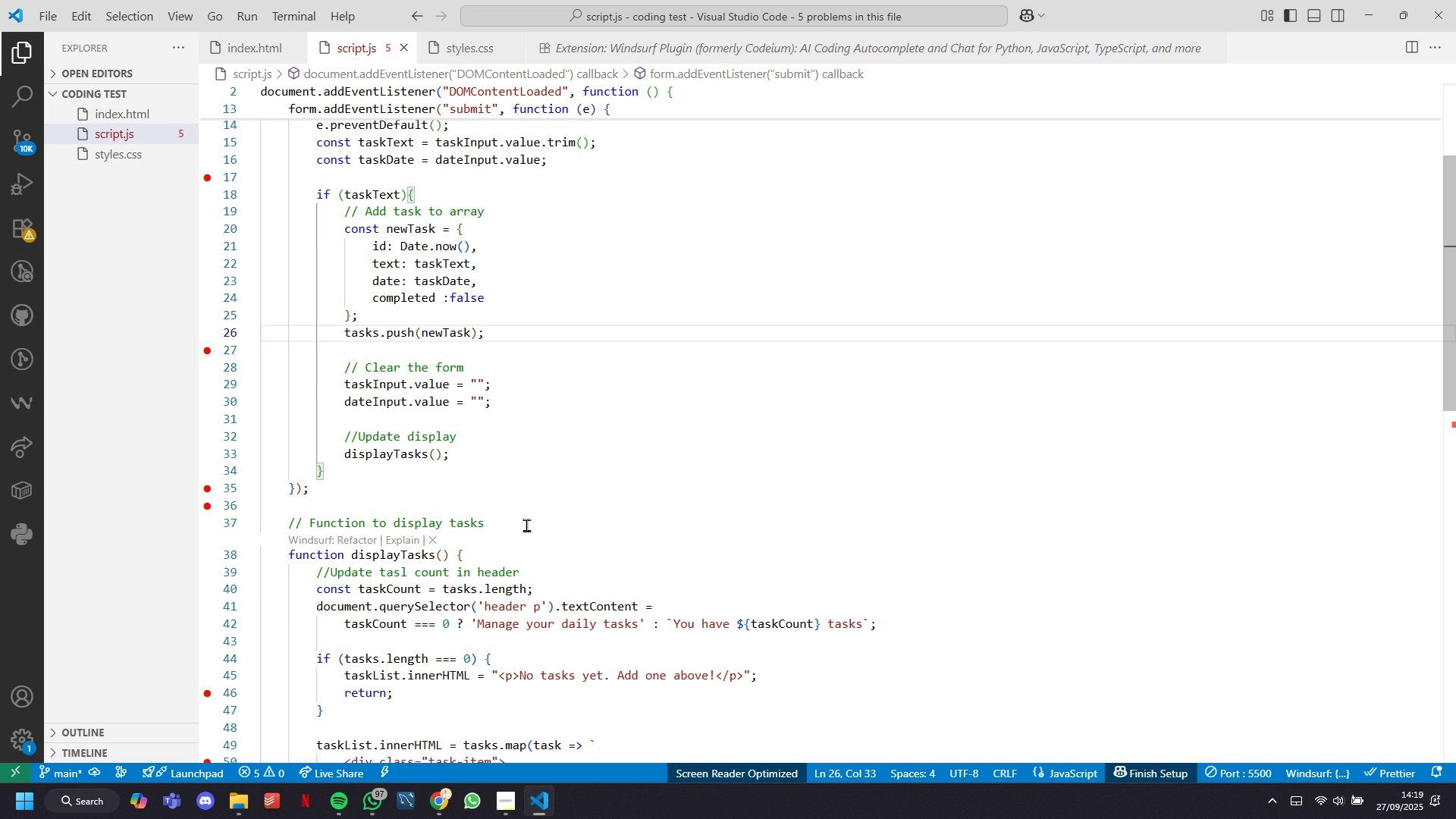 
wait(9.49)
 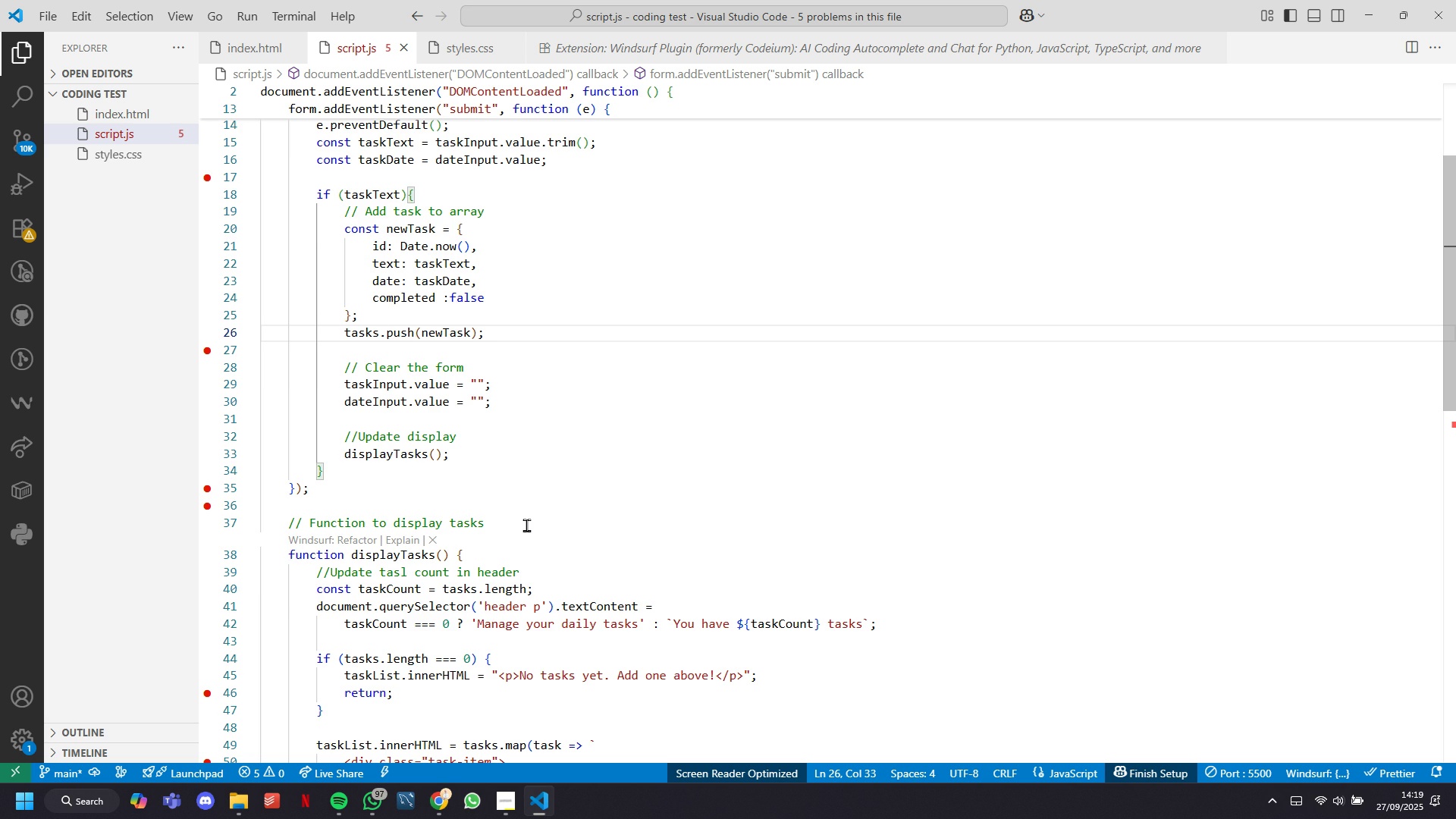 
scroll: coordinate [526, 525], scroll_direction: down, amount: 1.0
 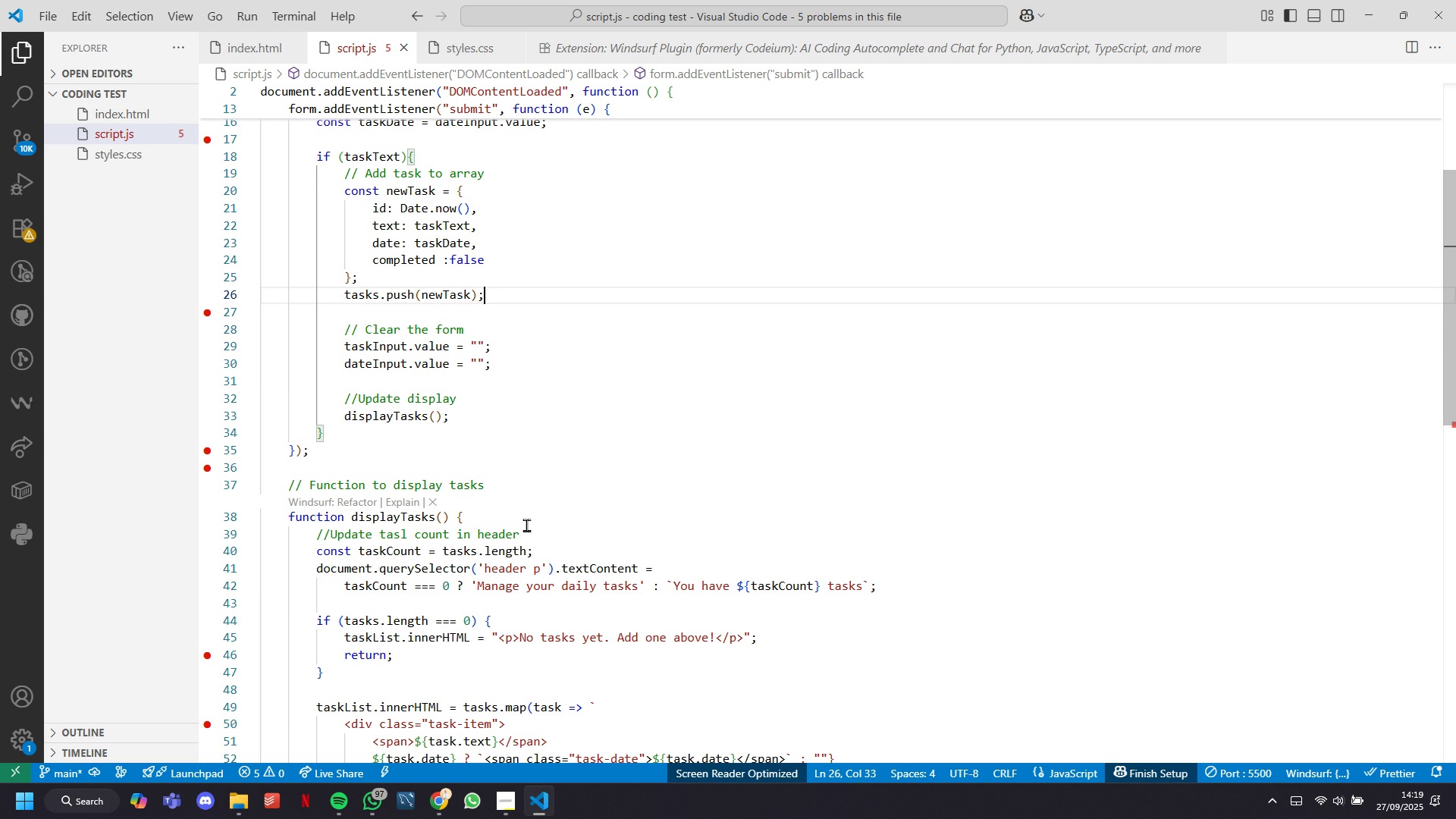 
wait(5.18)
 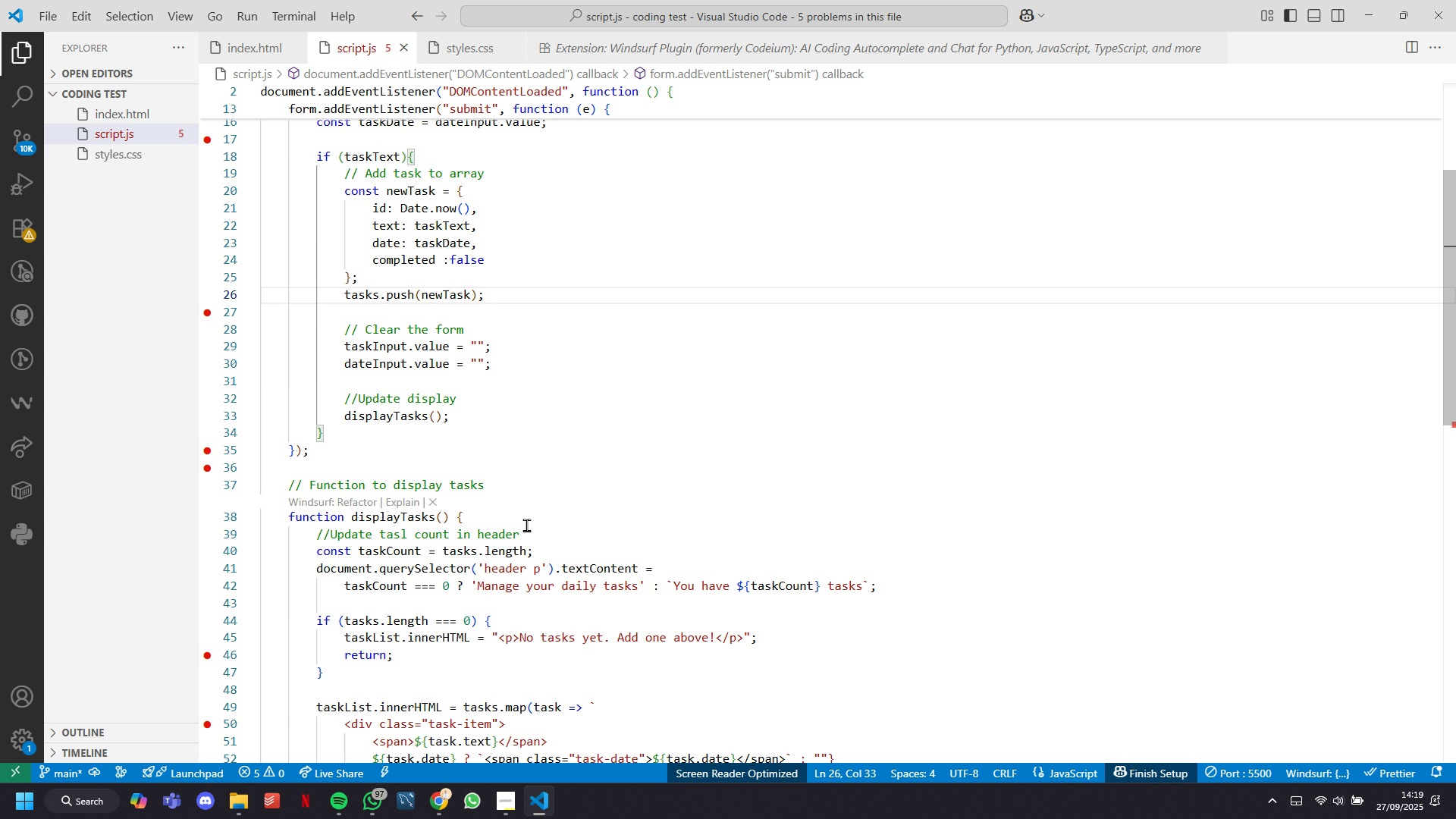 
scroll: coordinate [526, 525], scroll_direction: down, amount: 9.0
 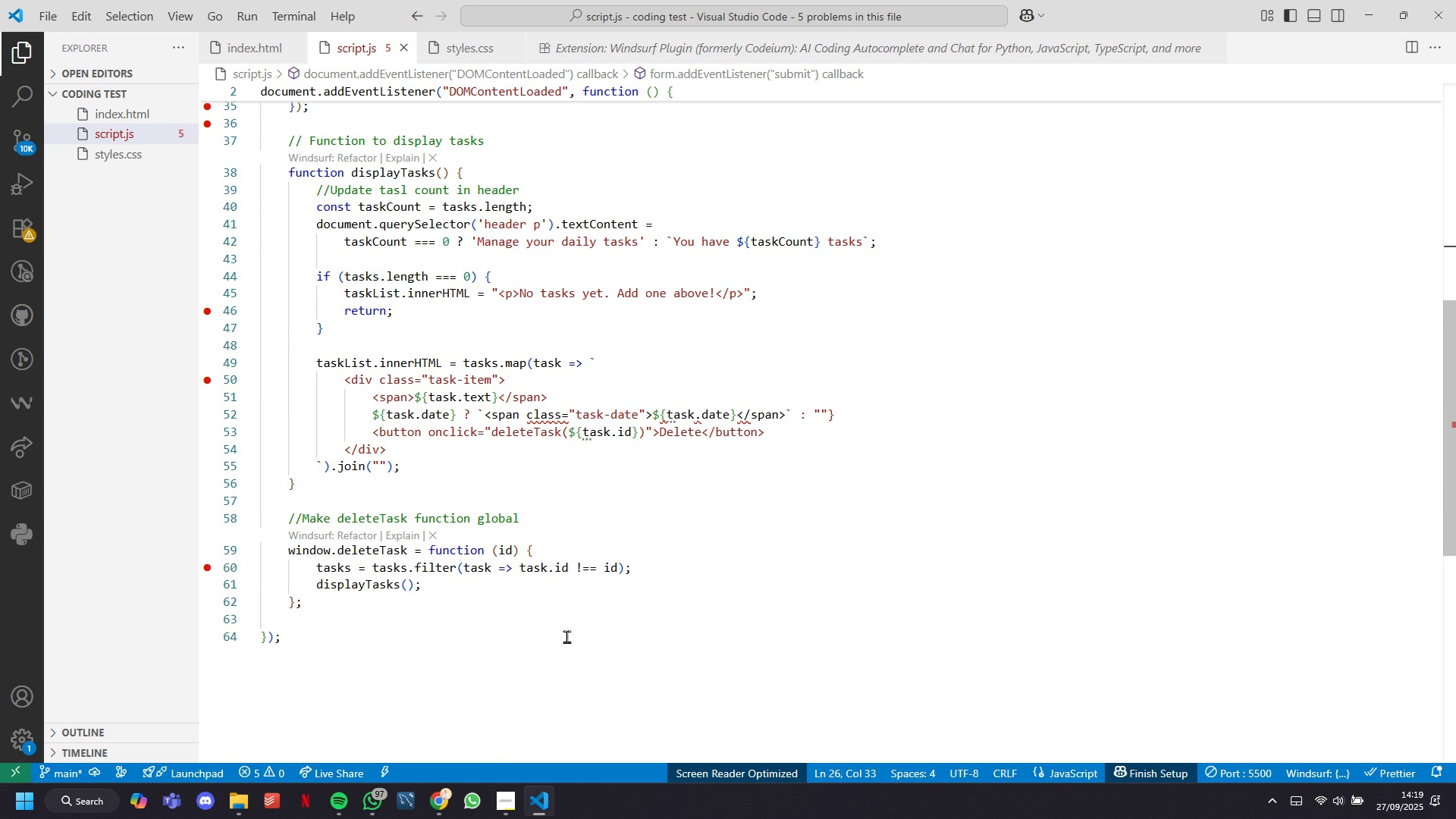 